 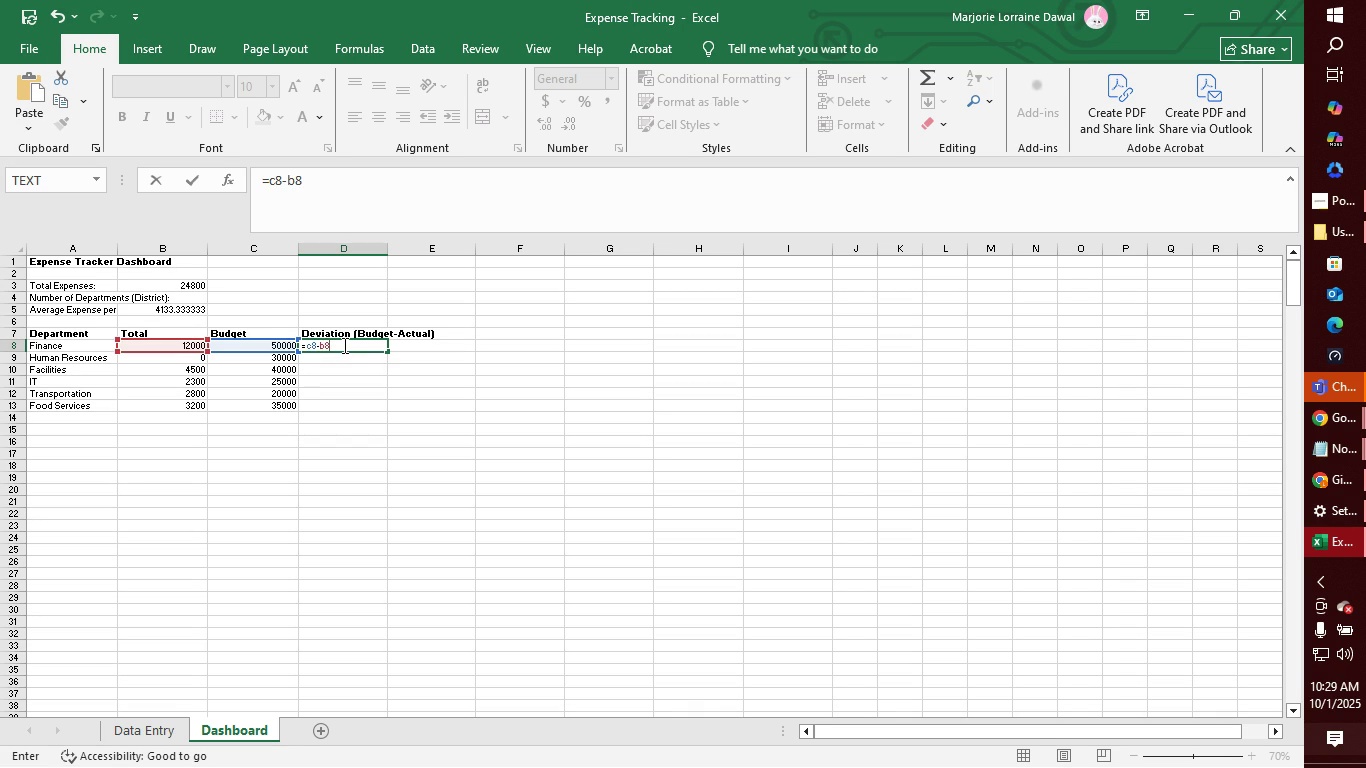 
key(Enter)
 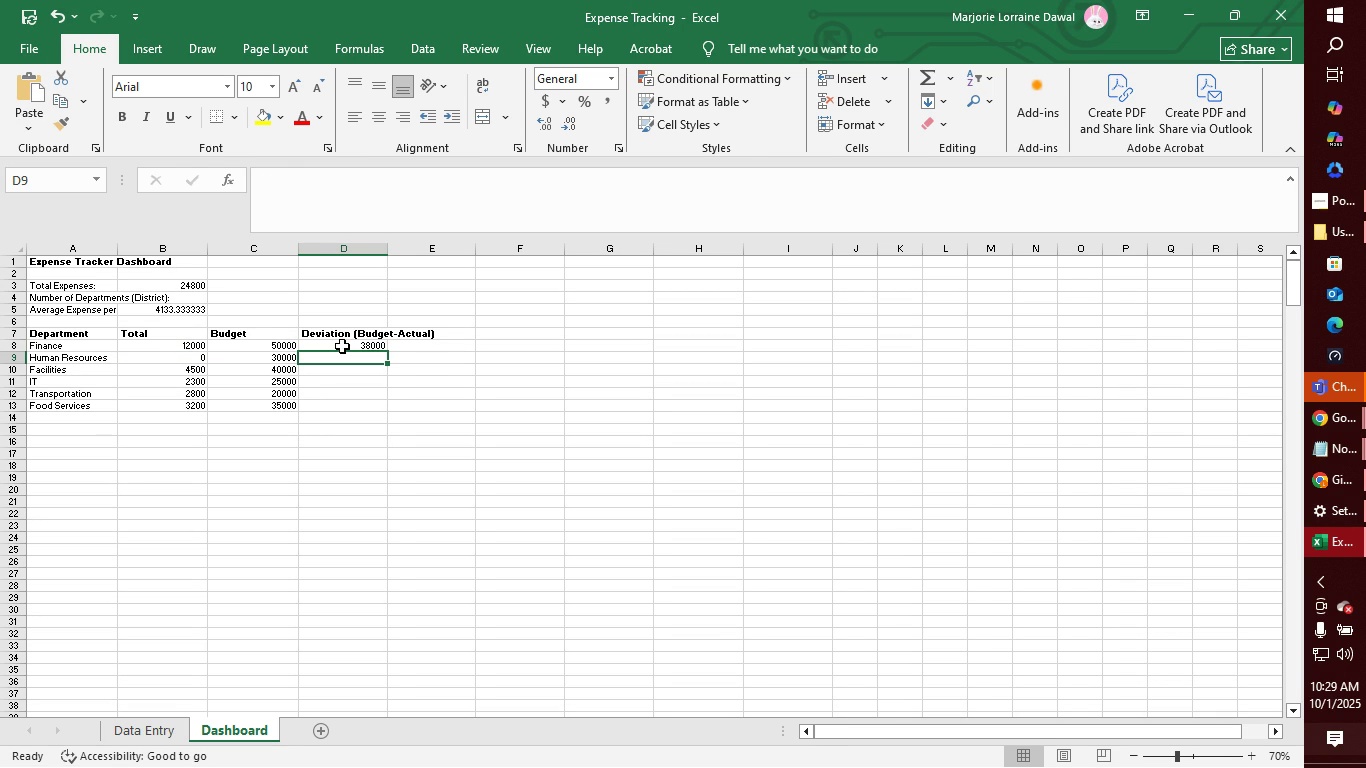 
key(Equal)
 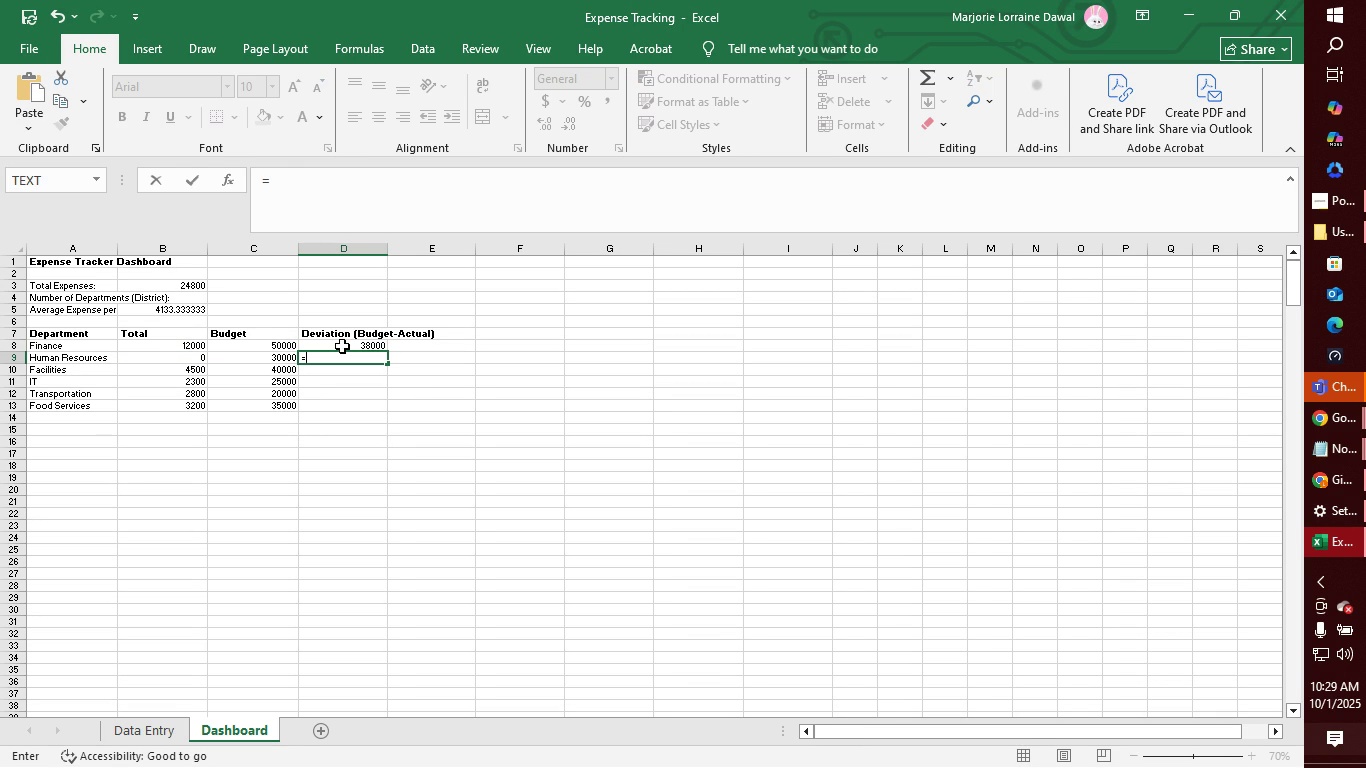 
type(c9-b9)
 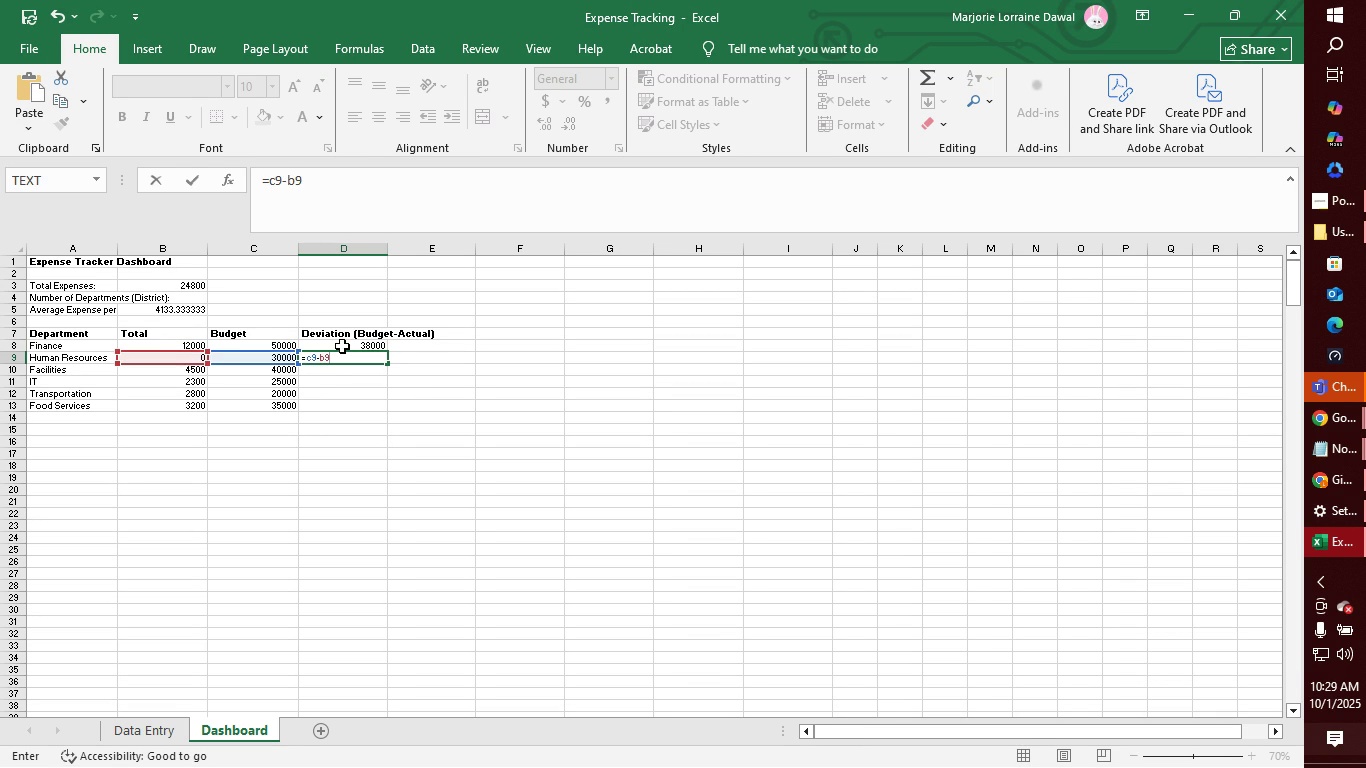 
key(Enter)
 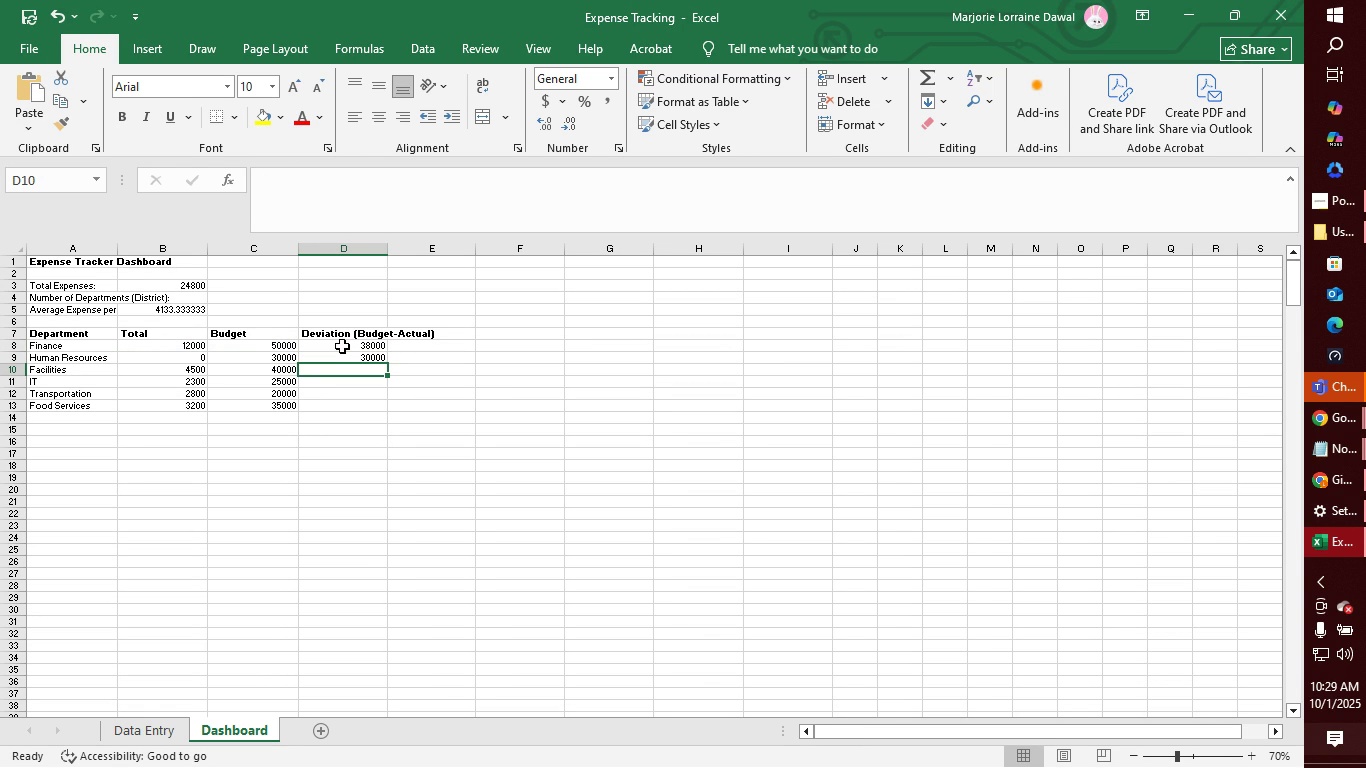 
wait(5.75)
 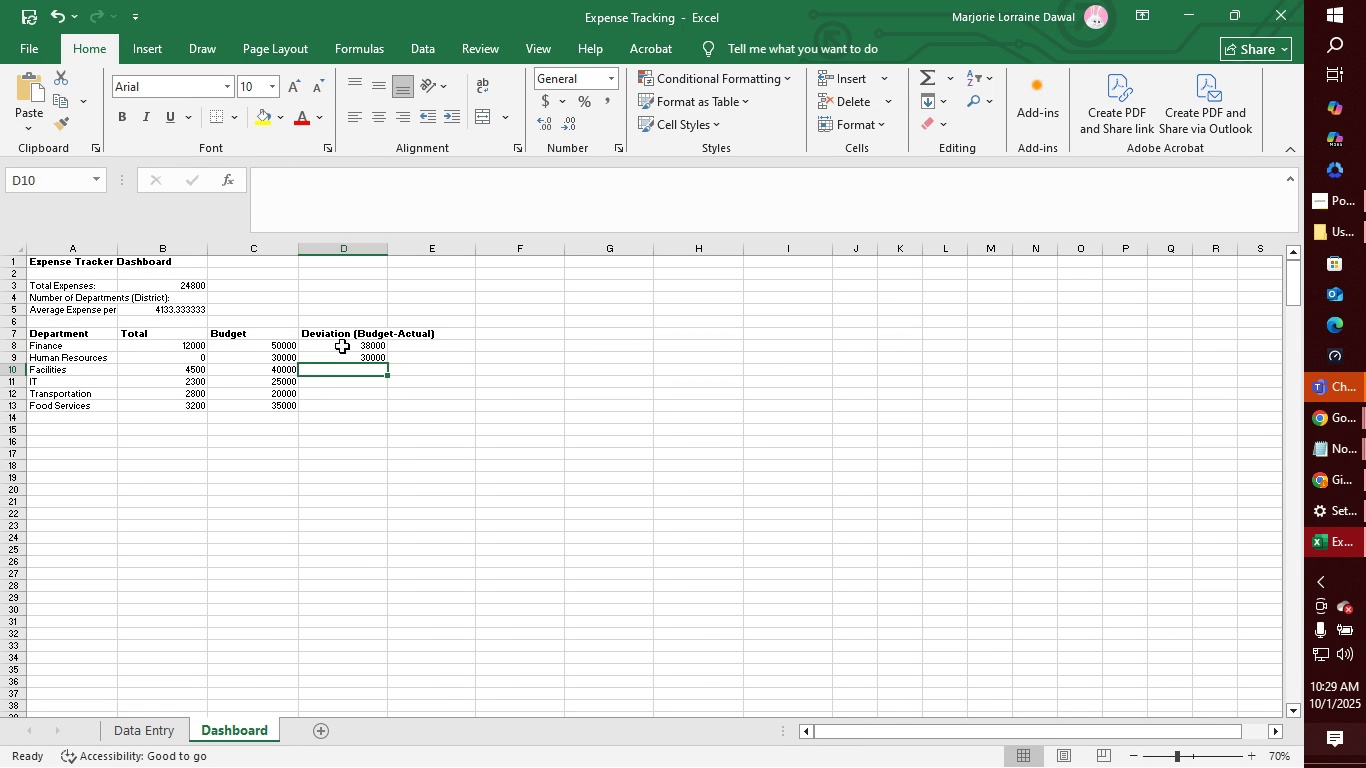 
type(=c10-b10)
 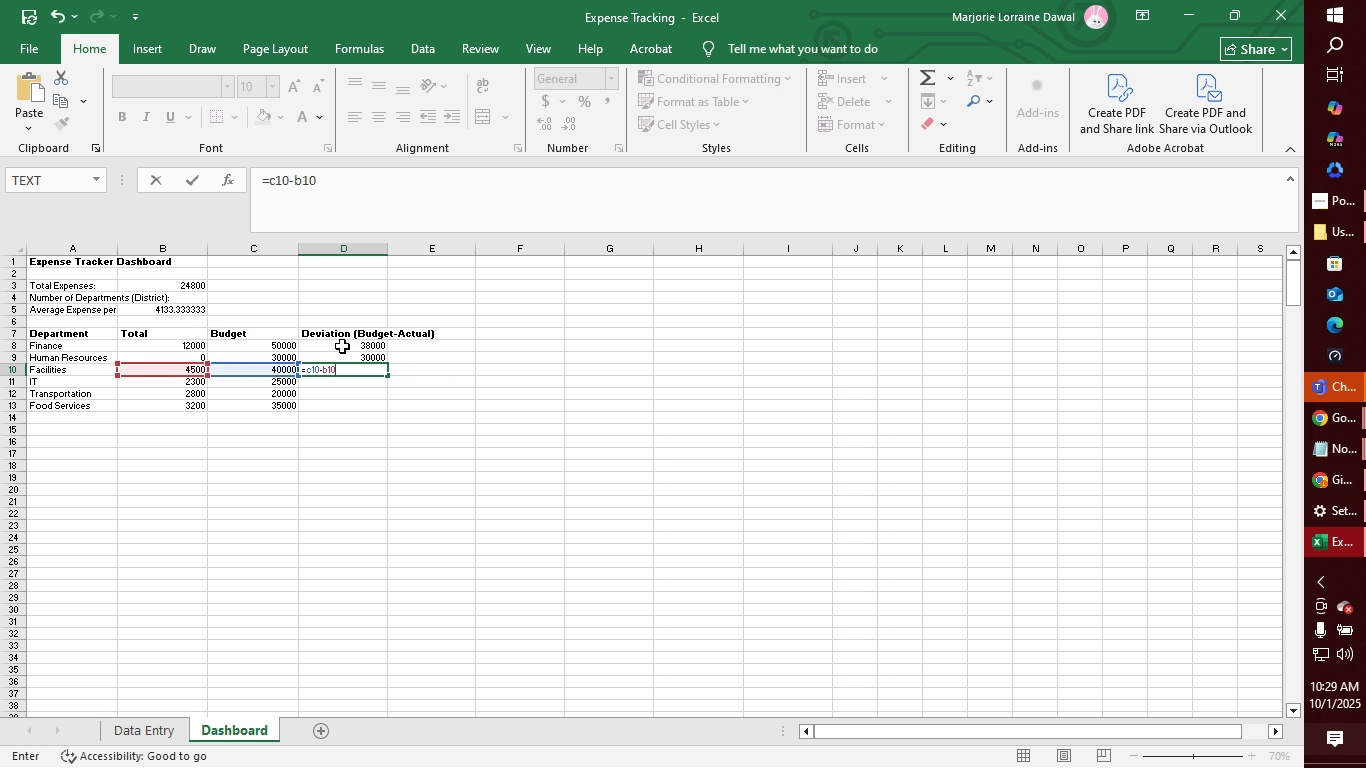 
key(Enter)
 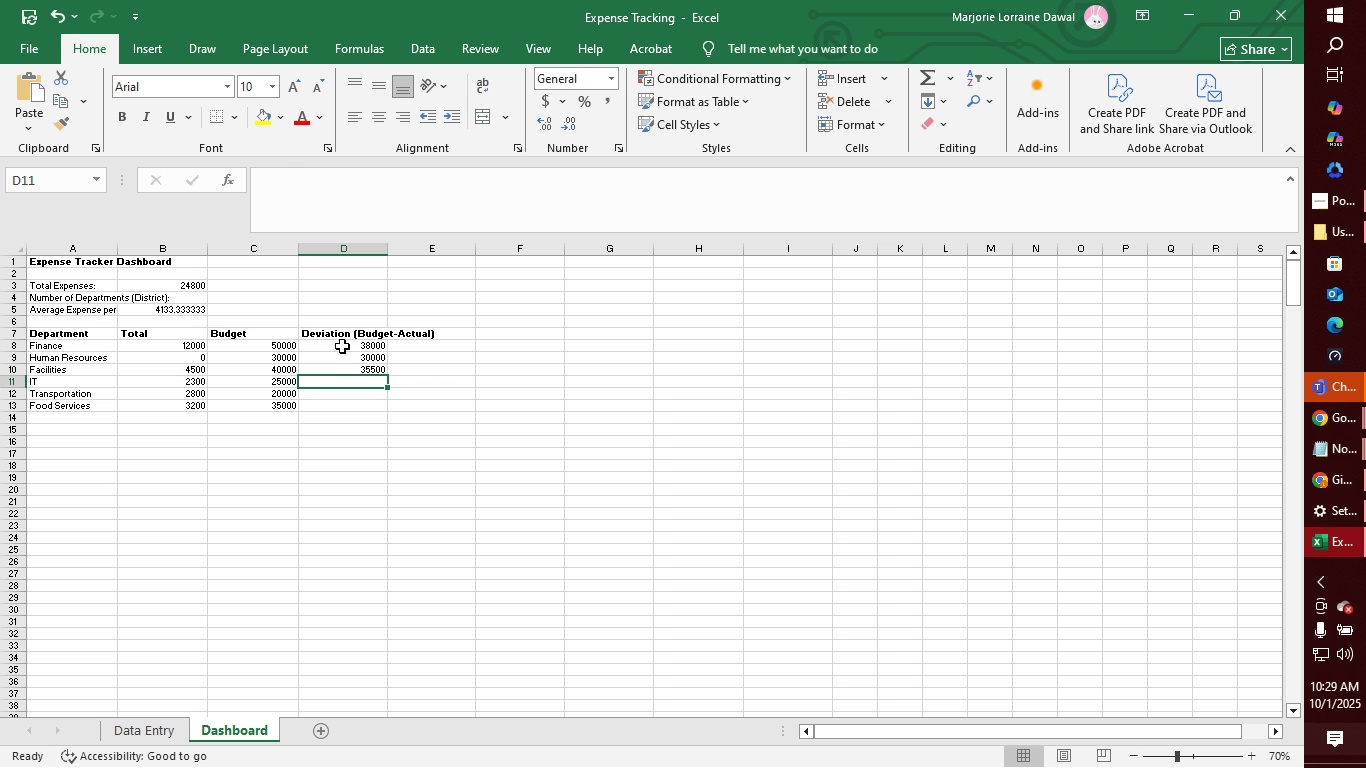 
key(Equal)
 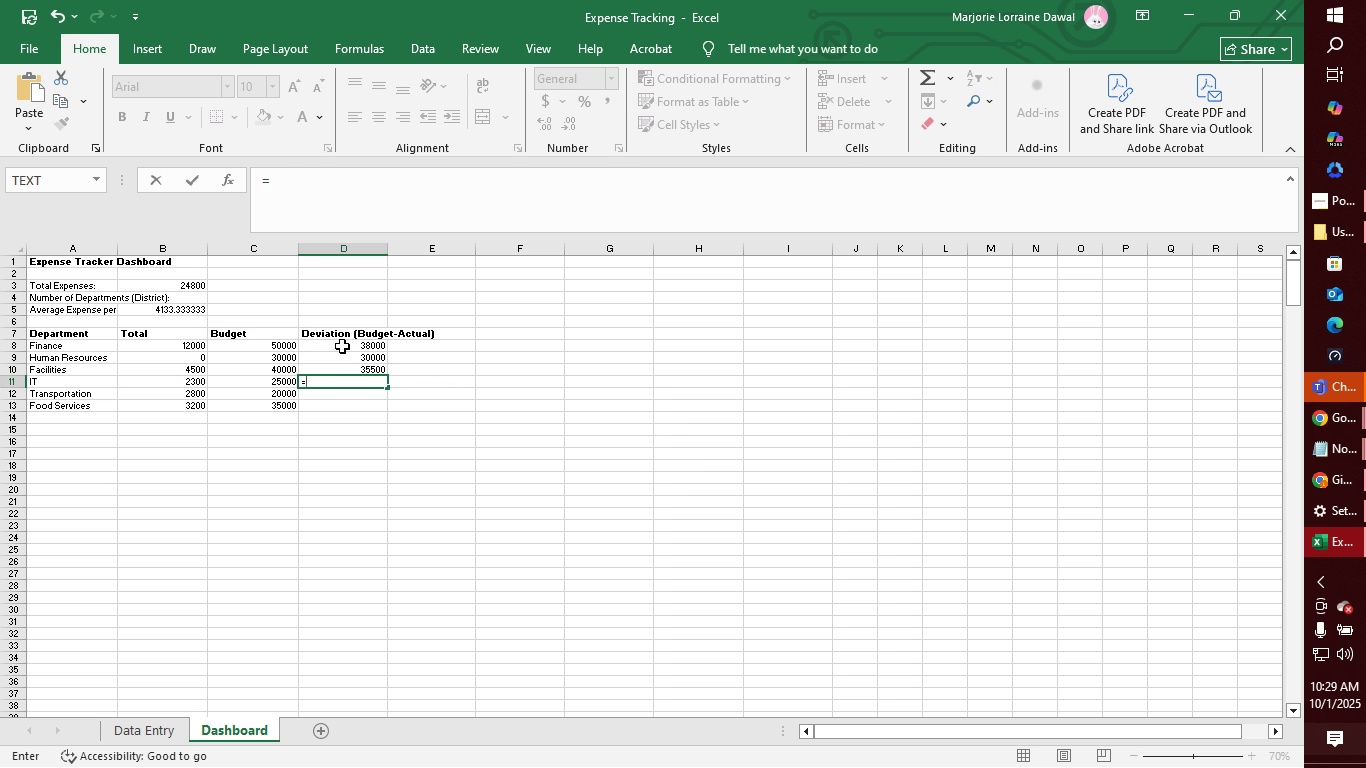 
type(c11-b11)
 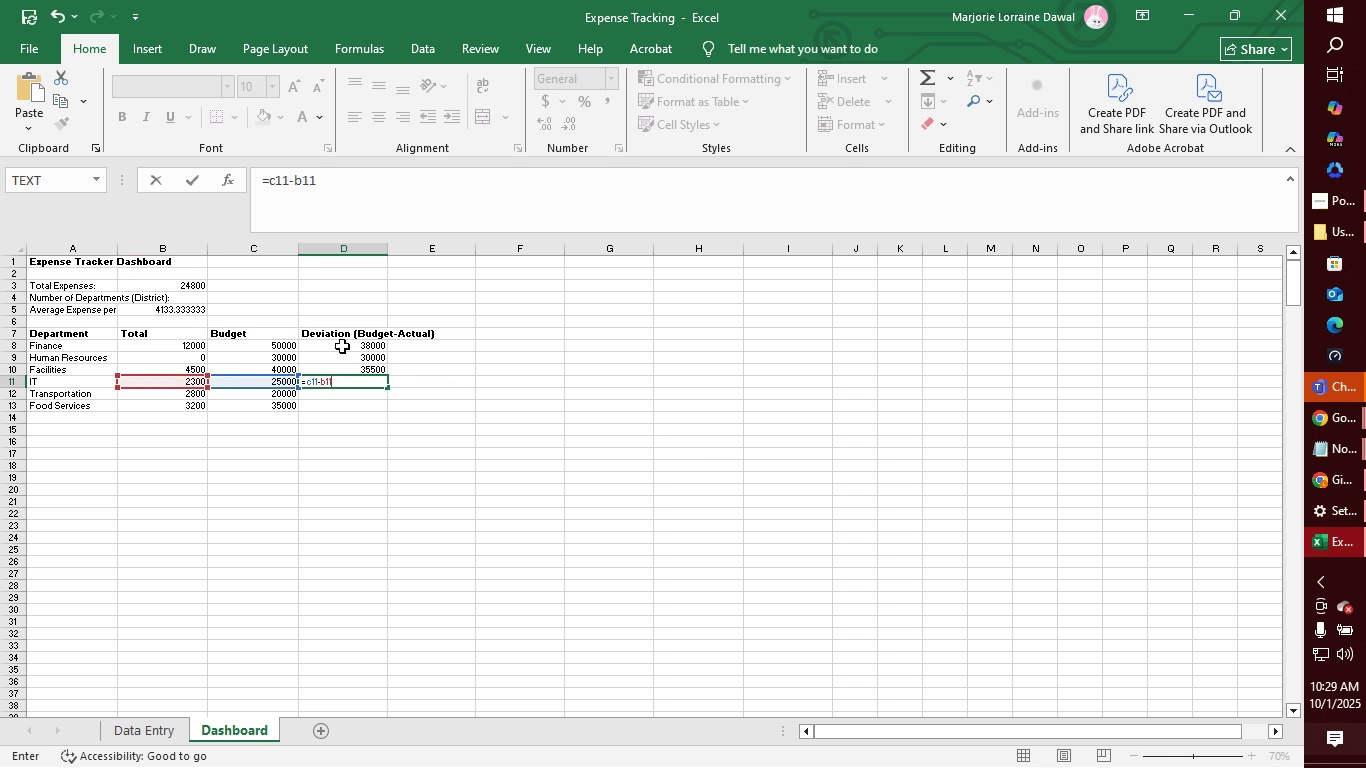 
key(Enter)
 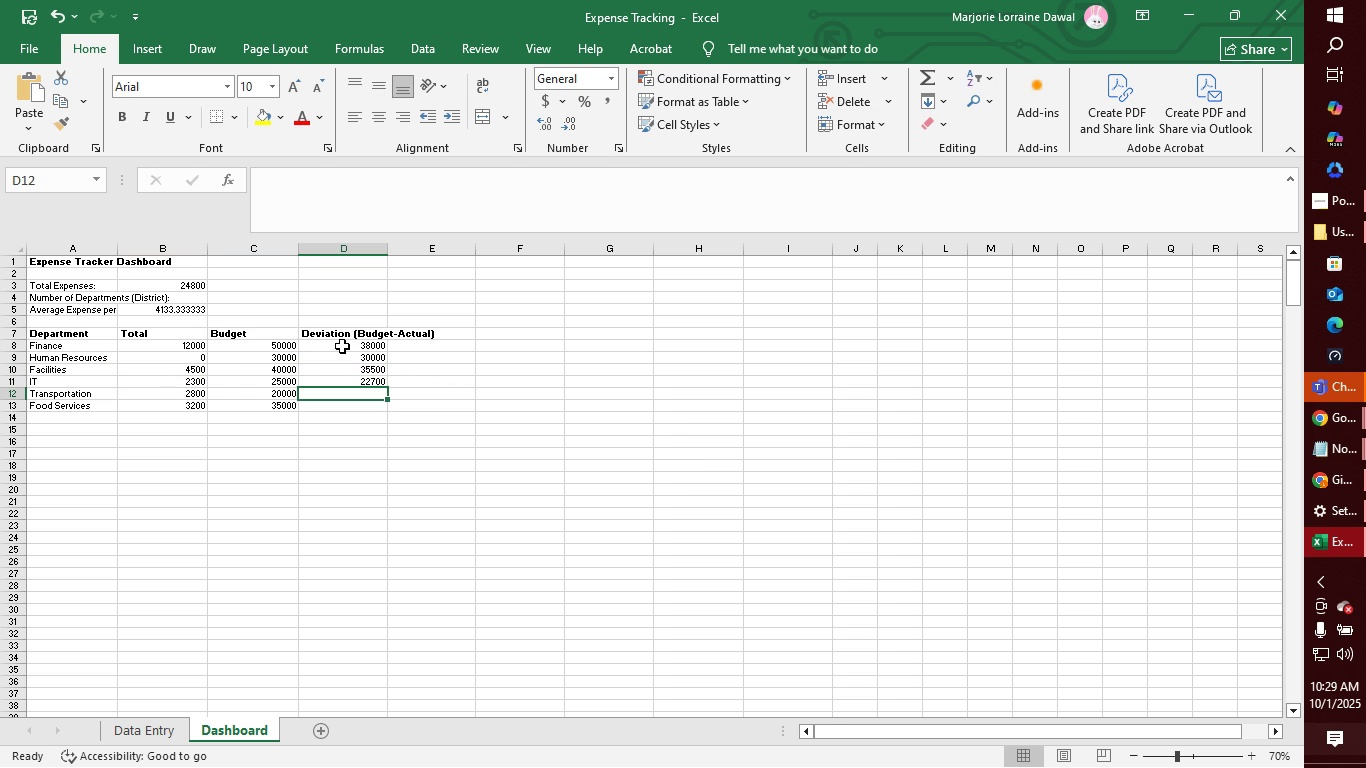 
type(=c12-b12)
 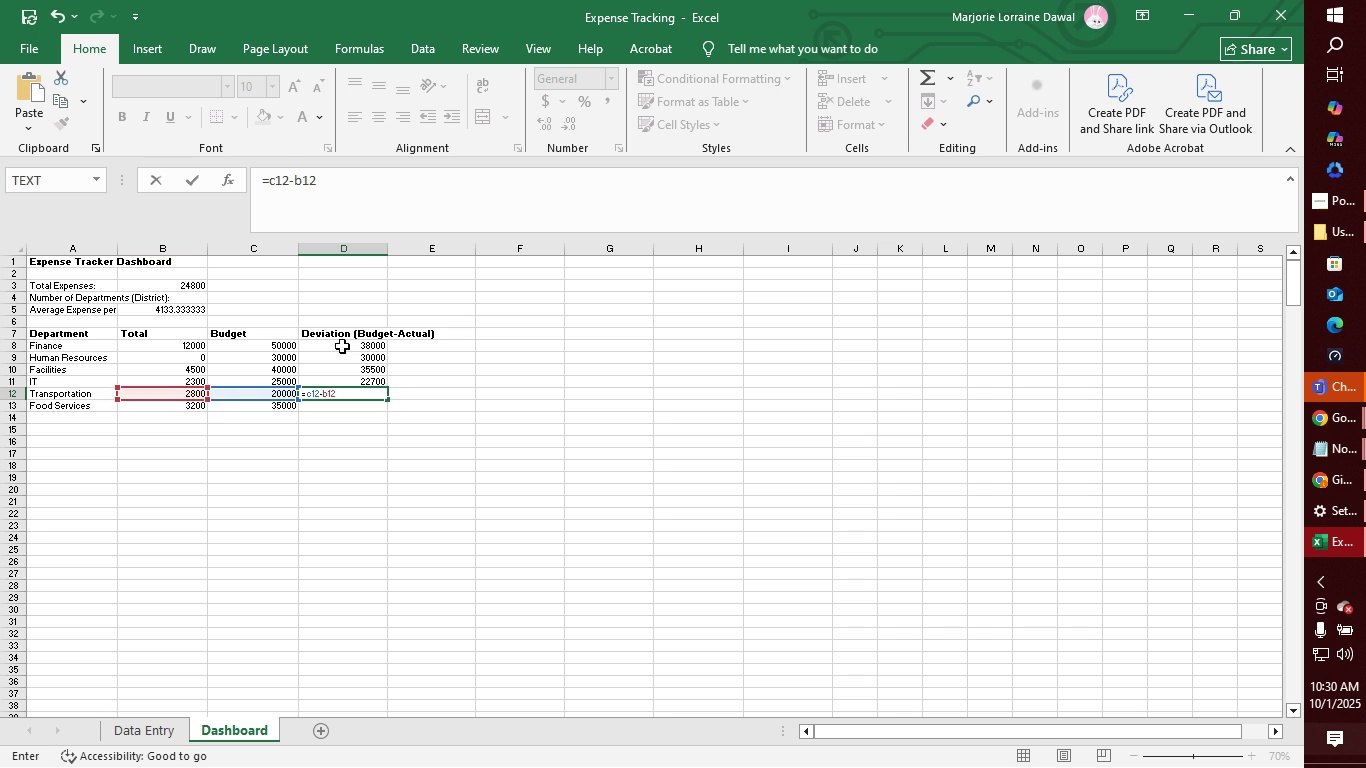 
key(Enter)
 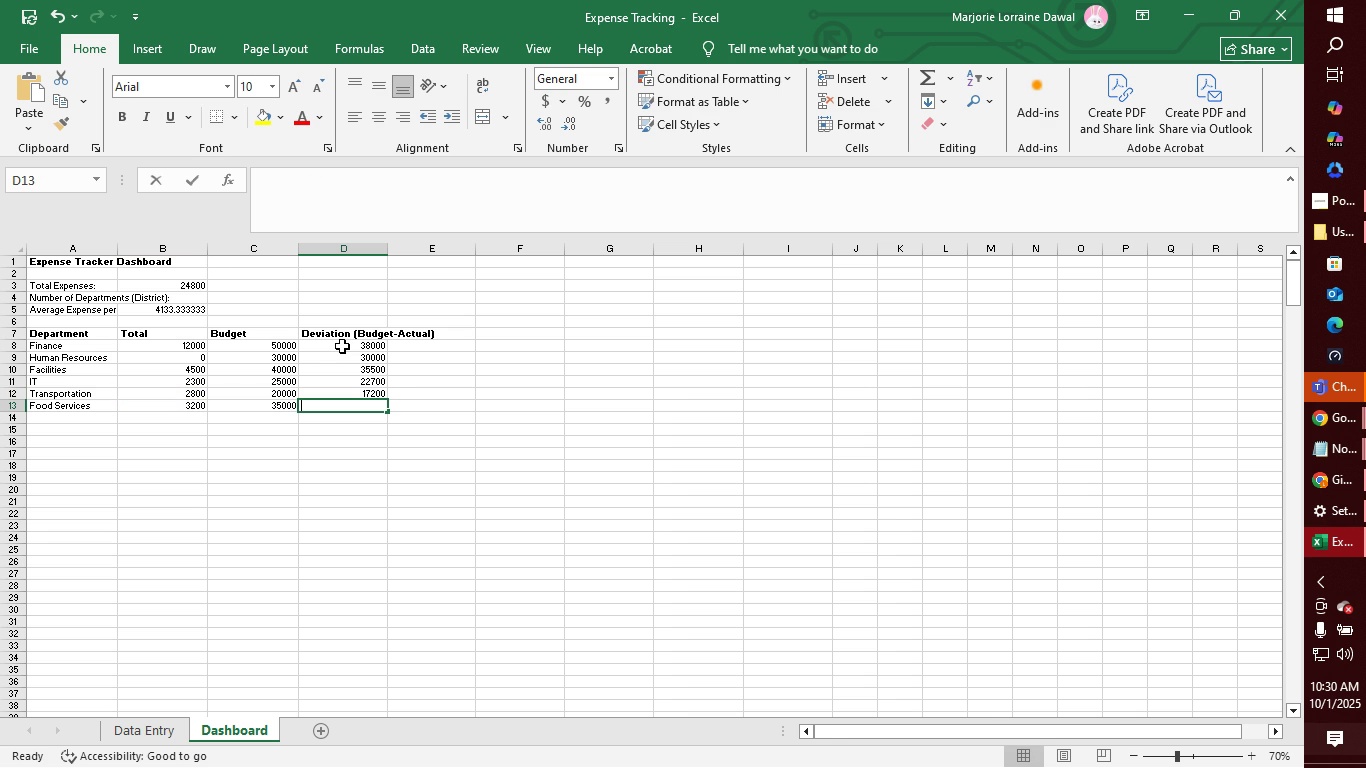 
type(=c13-b13)
 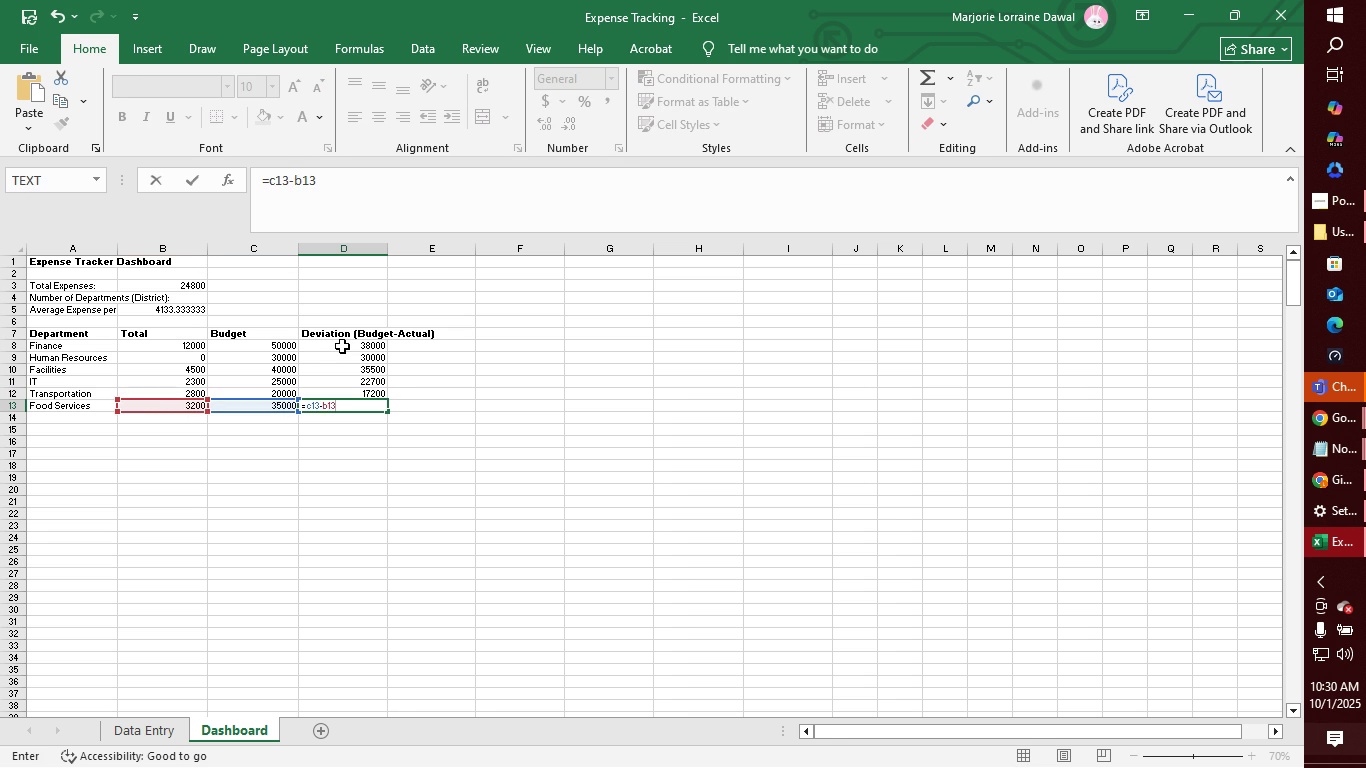 
key(Enter)